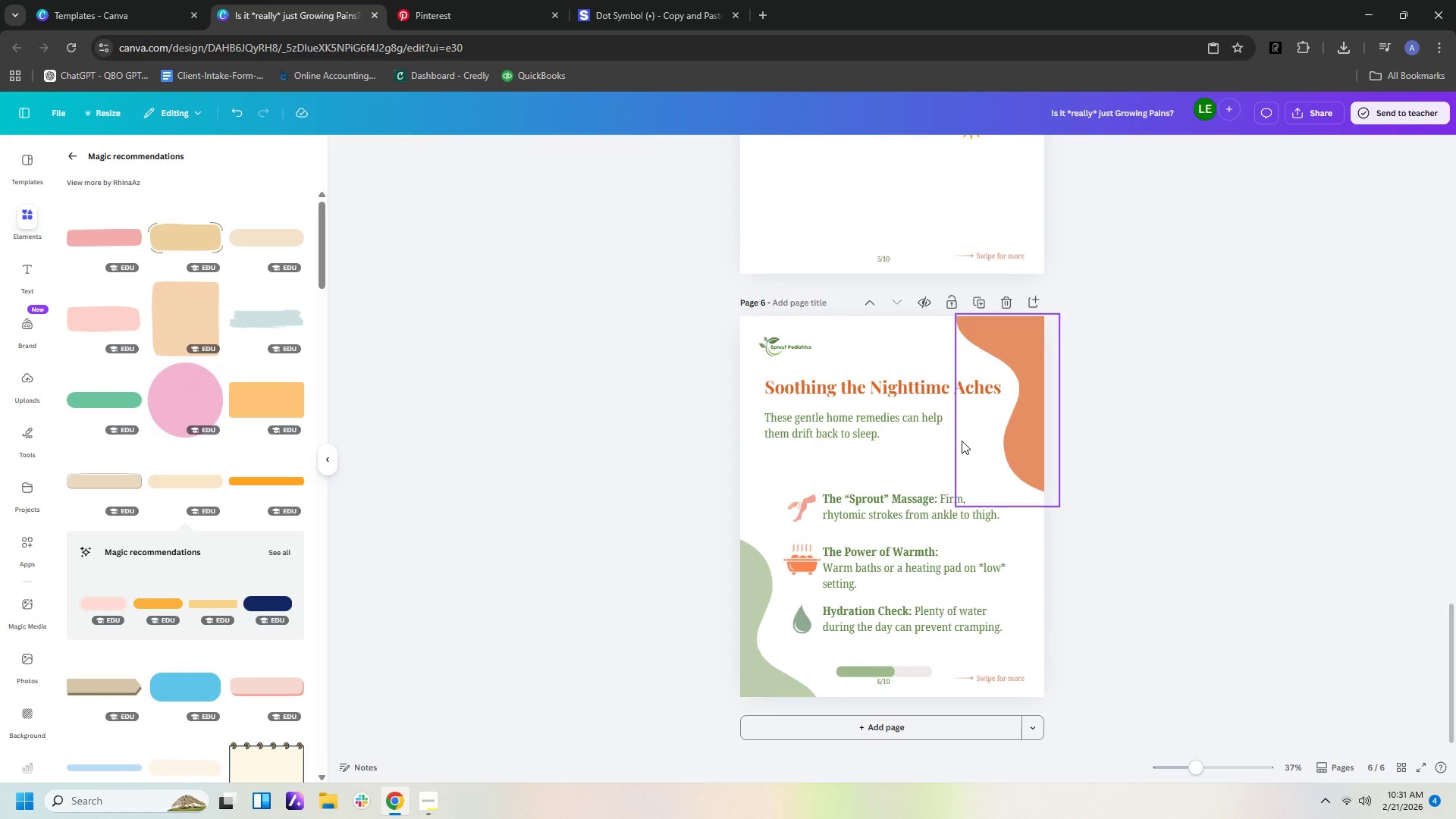 
left_click([1317, 494])
 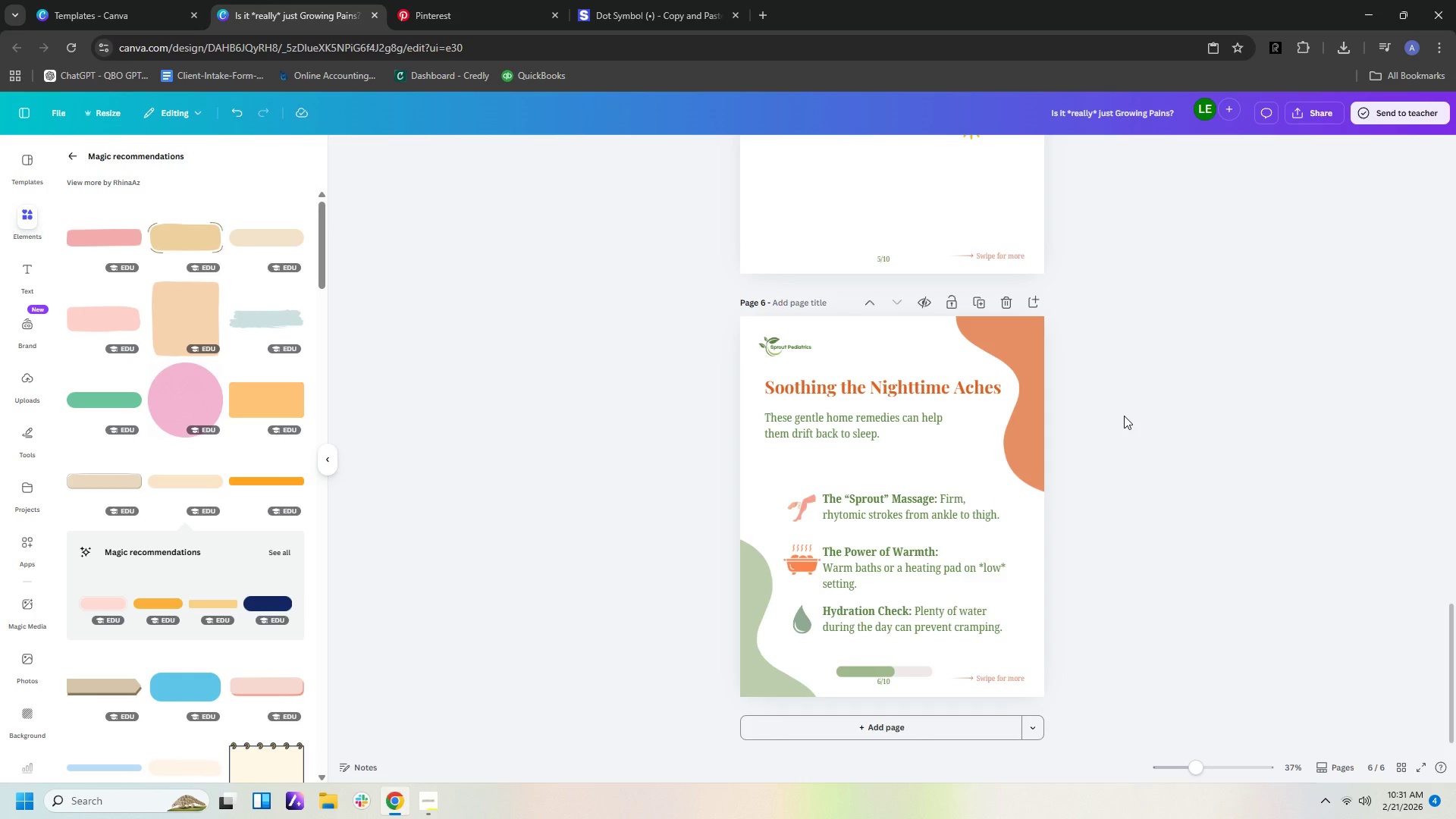 
left_click([1124, 416])
 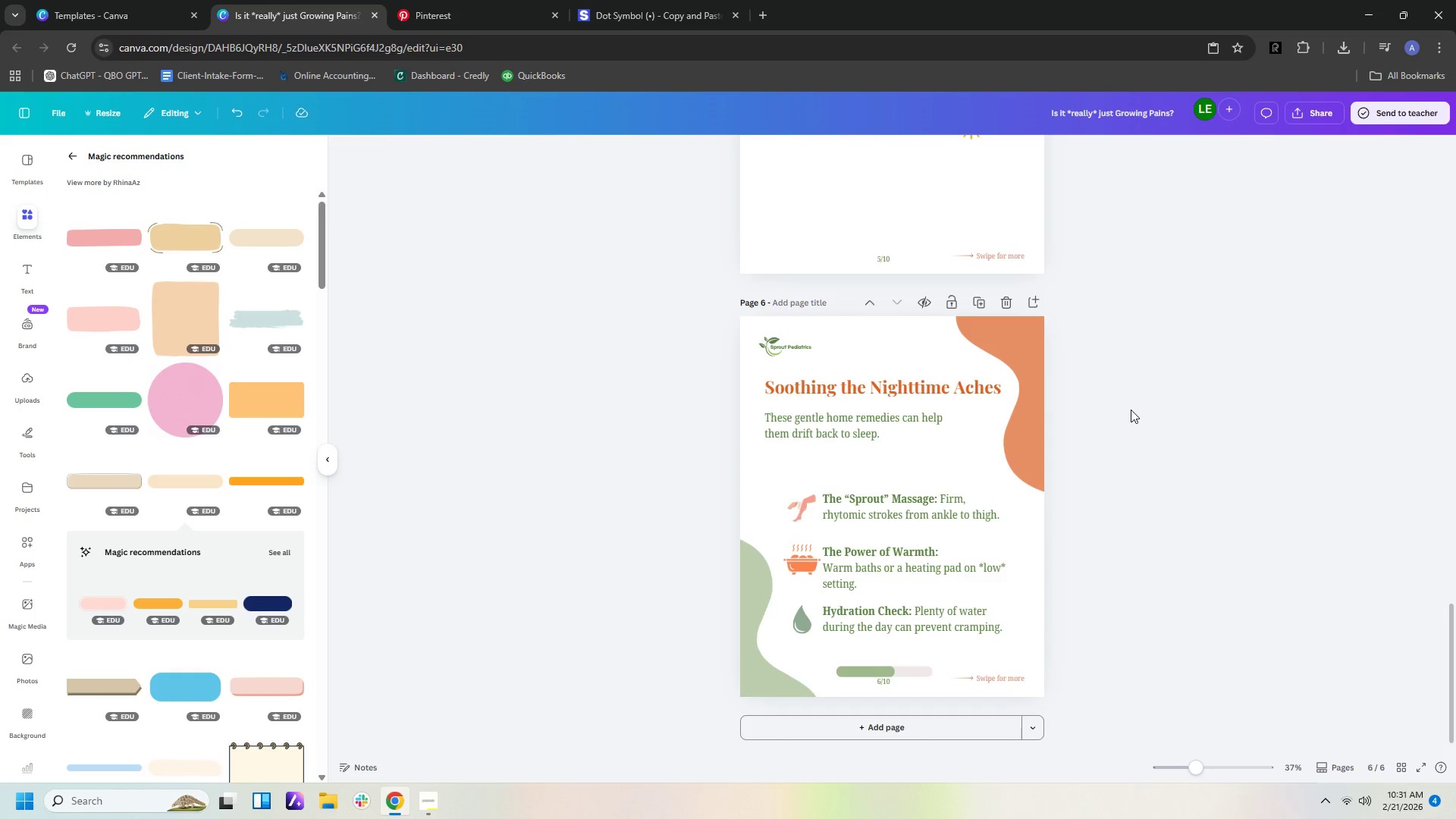 
scroll: coordinate [1130, 410], scroll_direction: down, amount: 2.0
 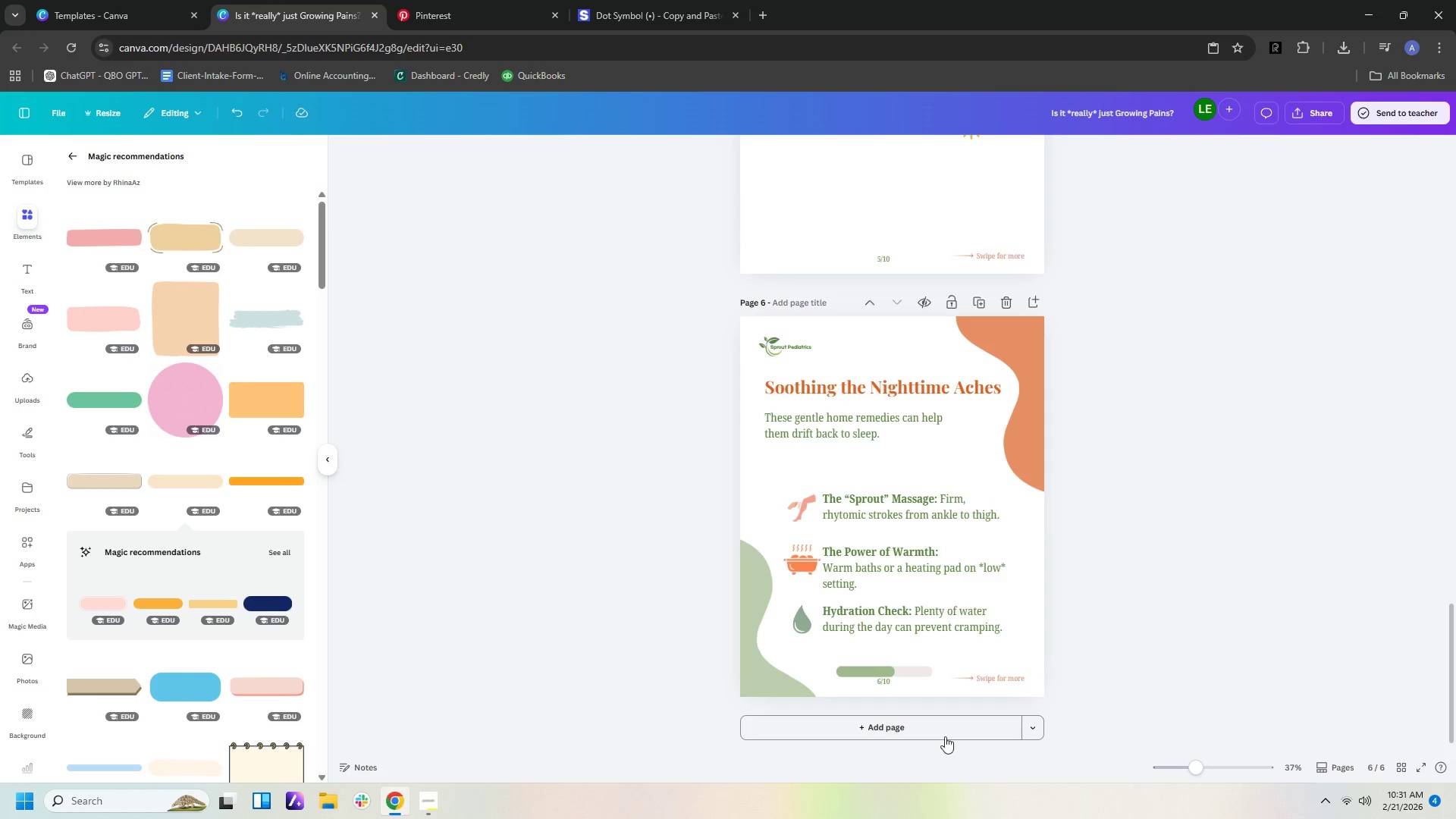 
left_click([934, 730])
 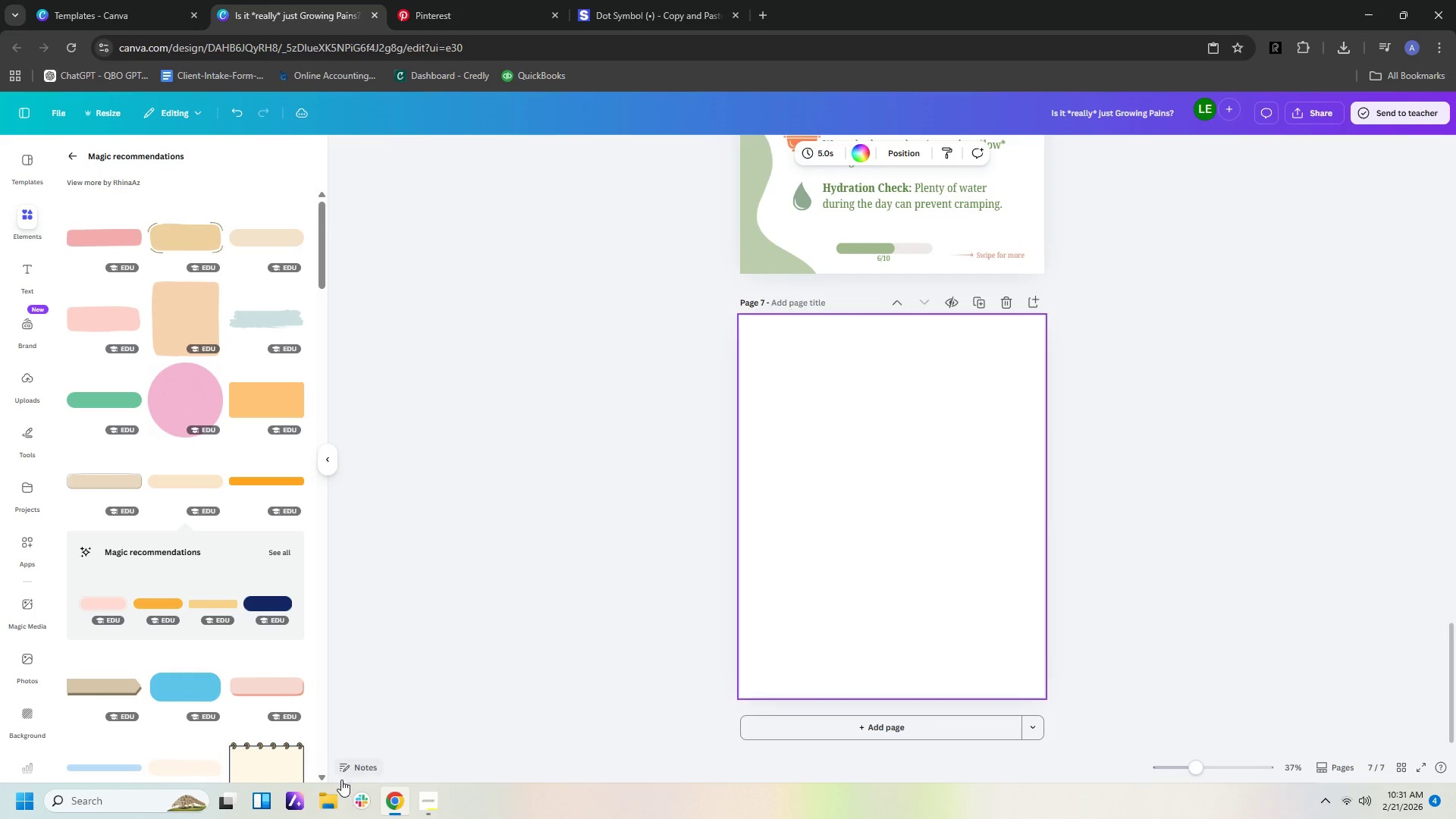 
left_click([435, 805])